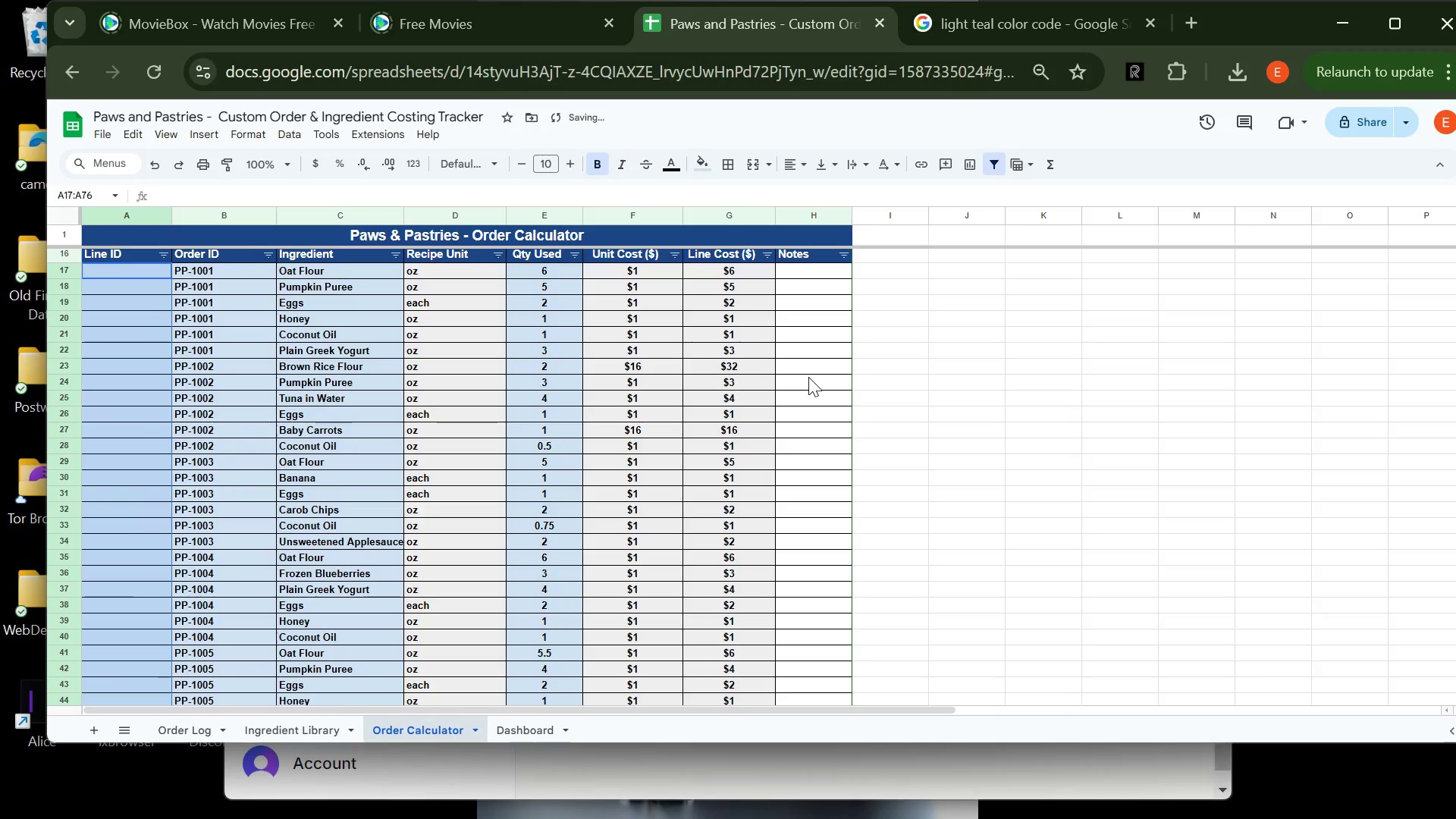 
left_click([947, 388])
 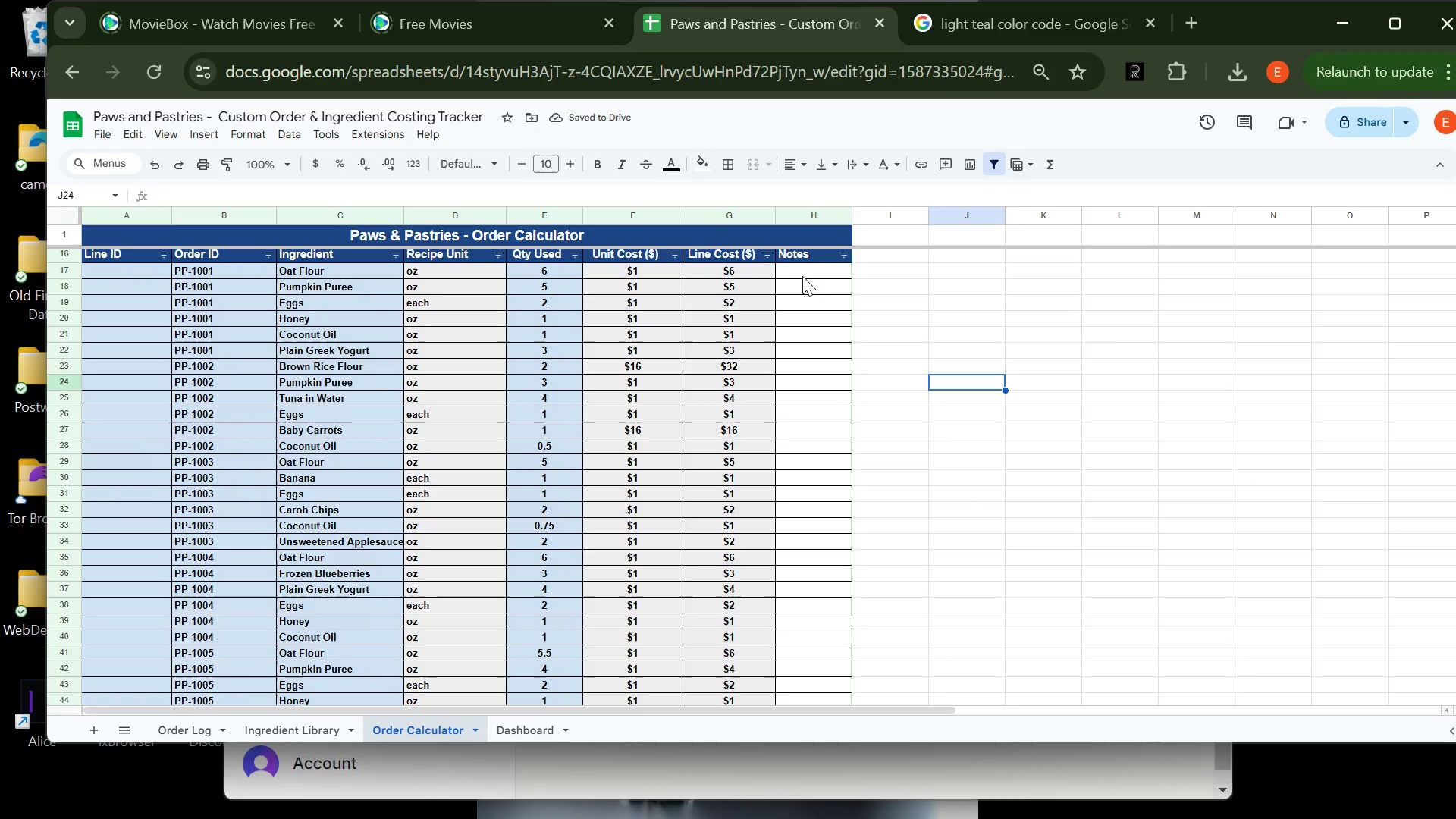 
left_click_drag(start_coordinate=[802, 276], to_coordinate=[836, 312])
 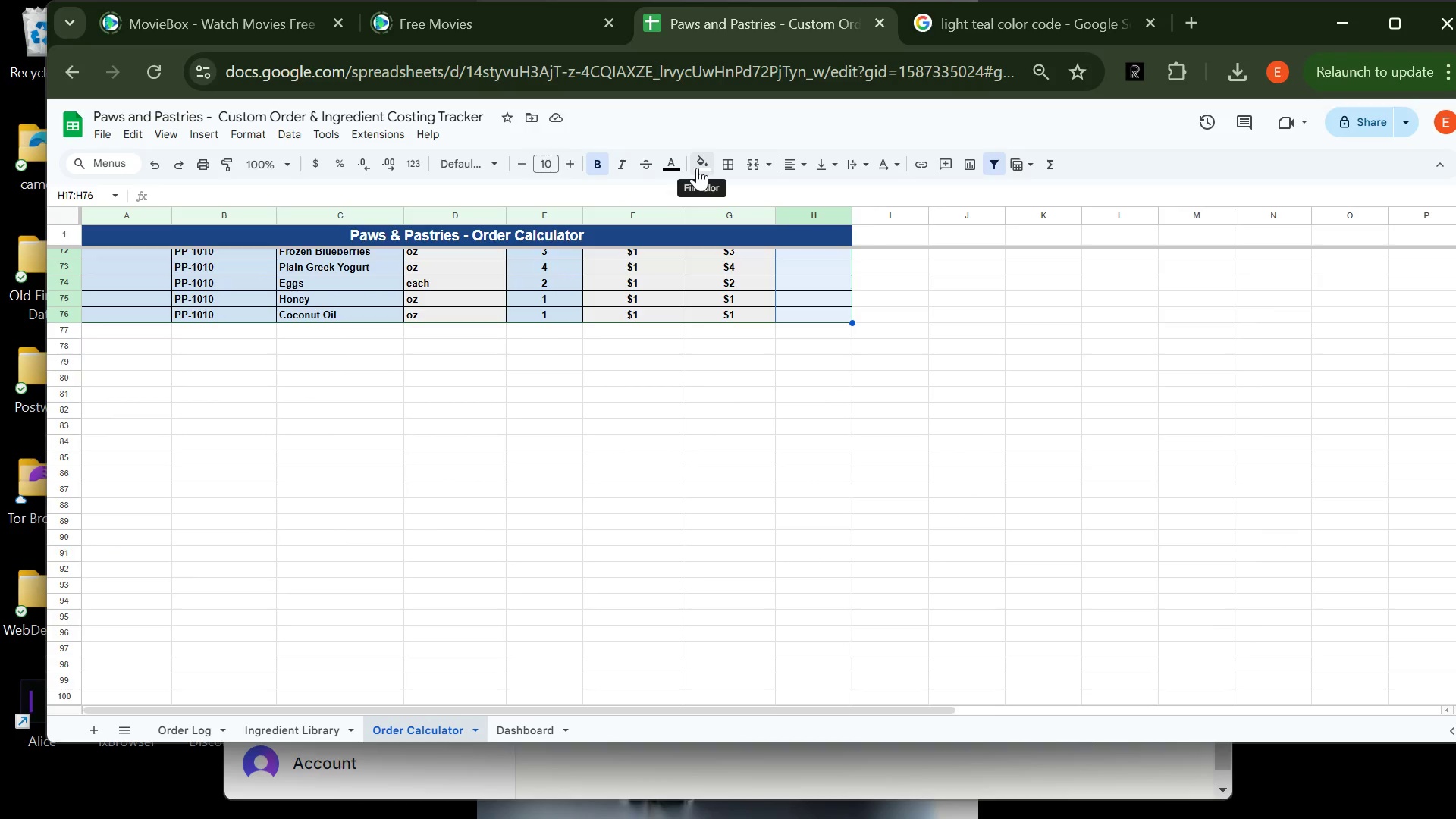 
left_click([697, 168])
 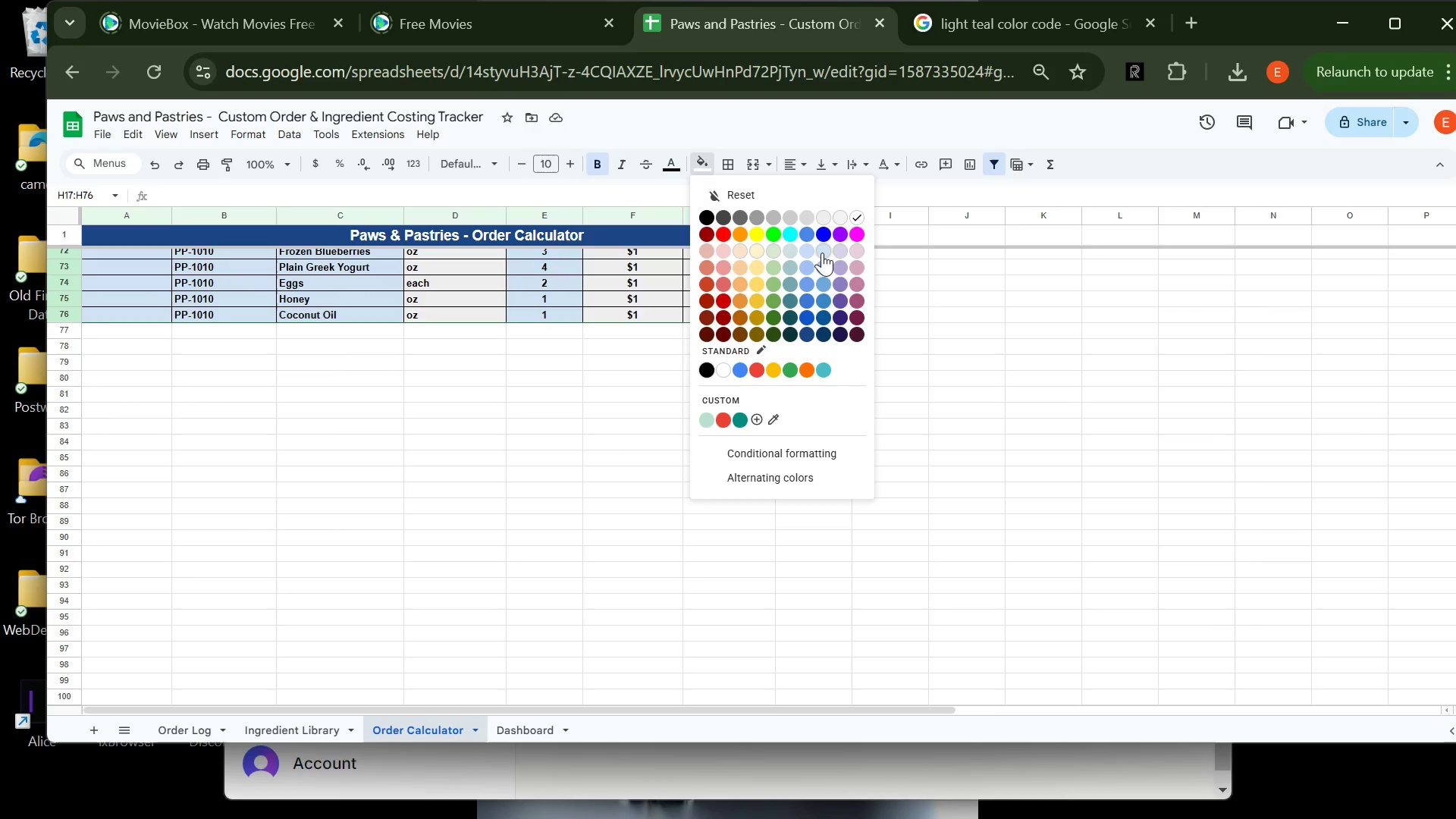 
left_click([823, 253])
 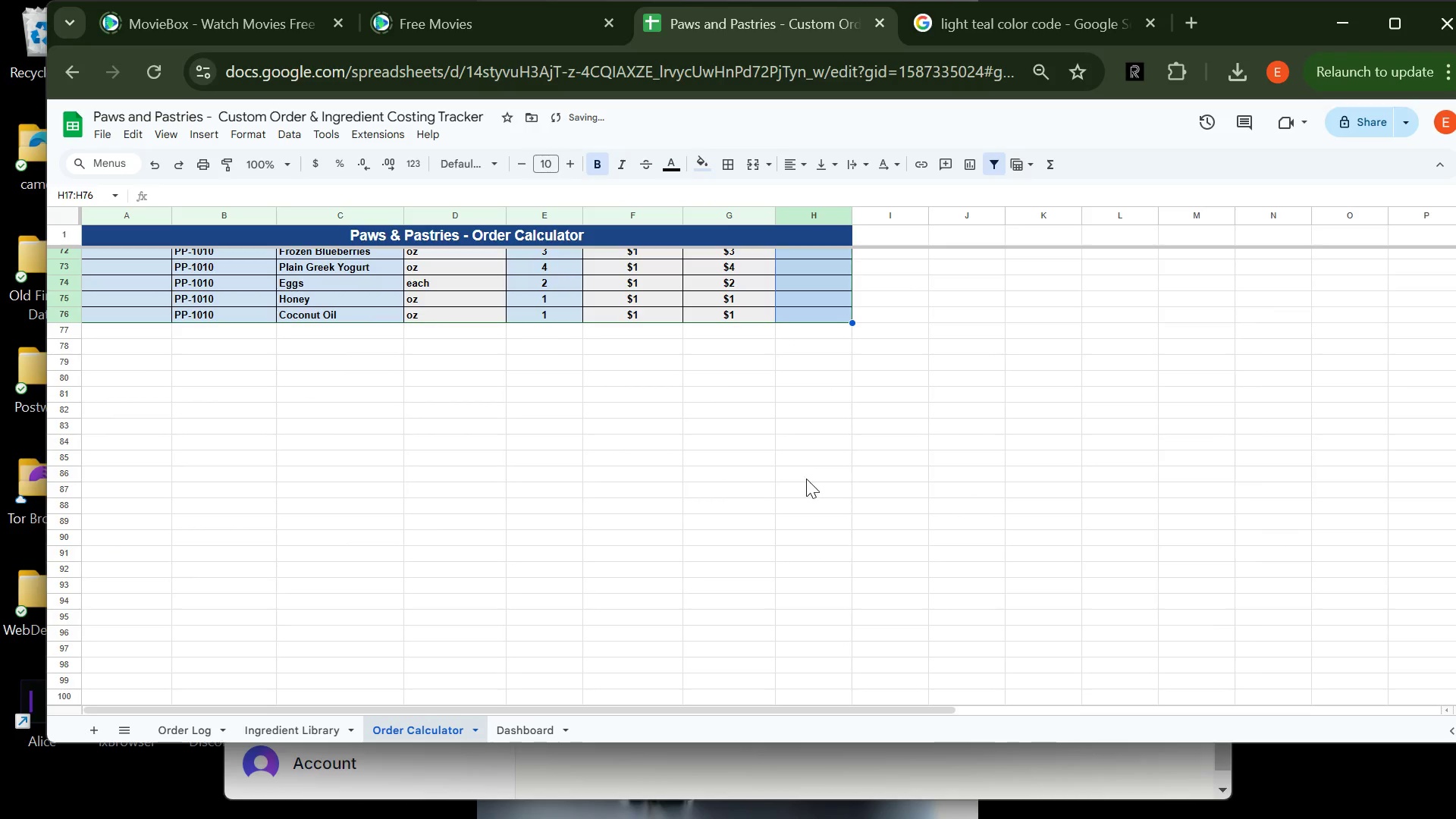 
left_click([806, 479])
 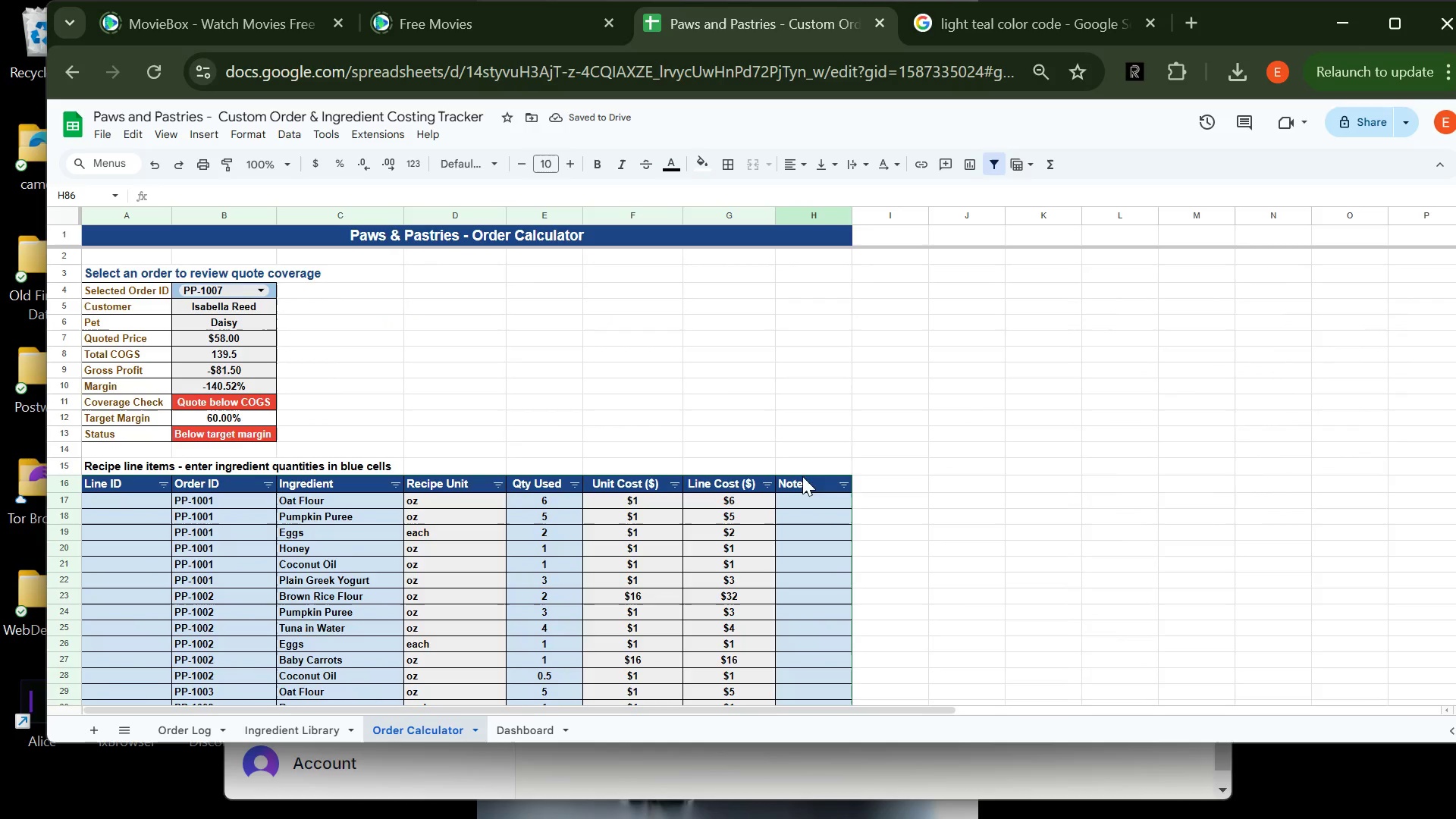 
left_click([473, 375])
 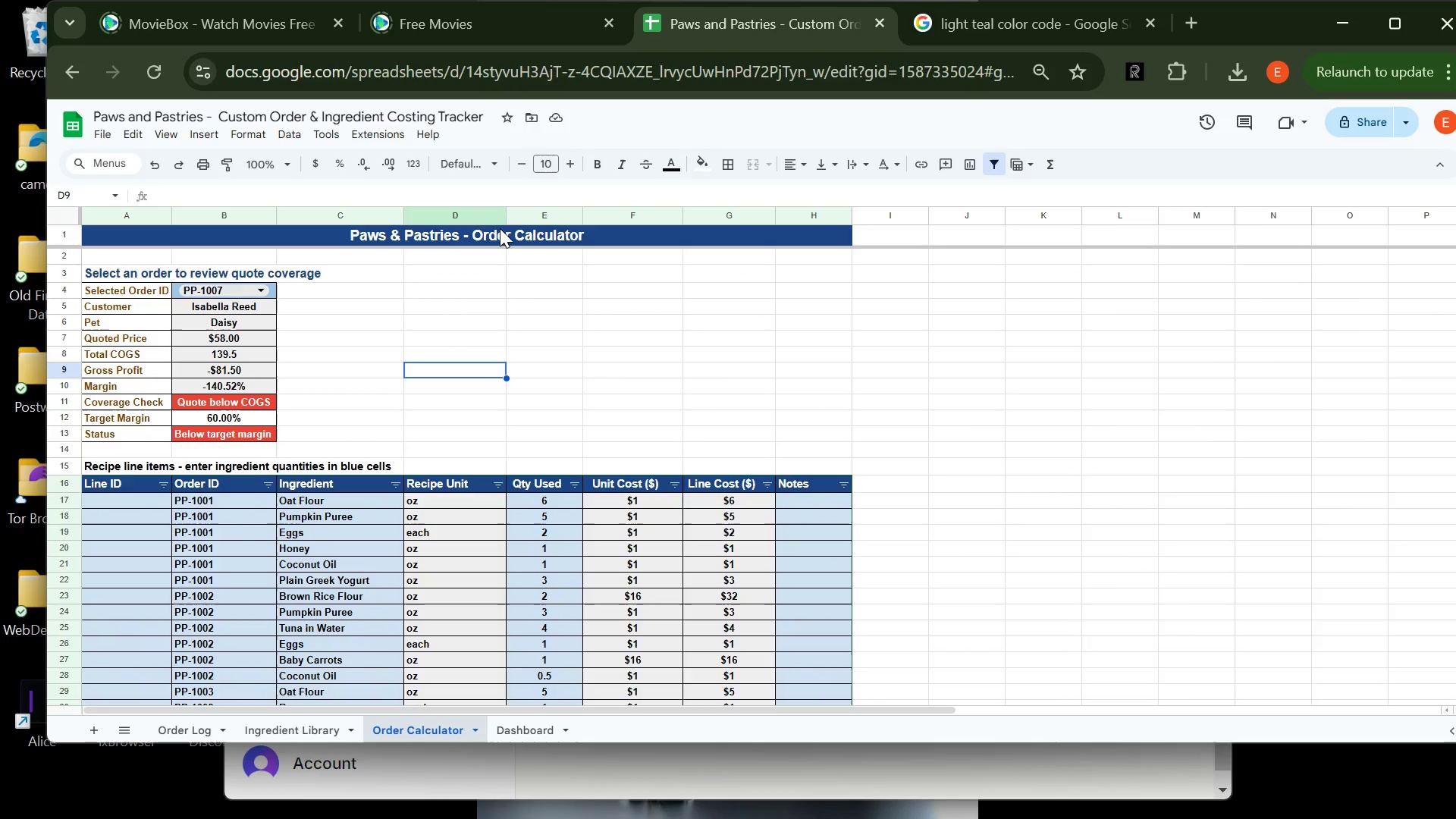 
wait(6.33)
 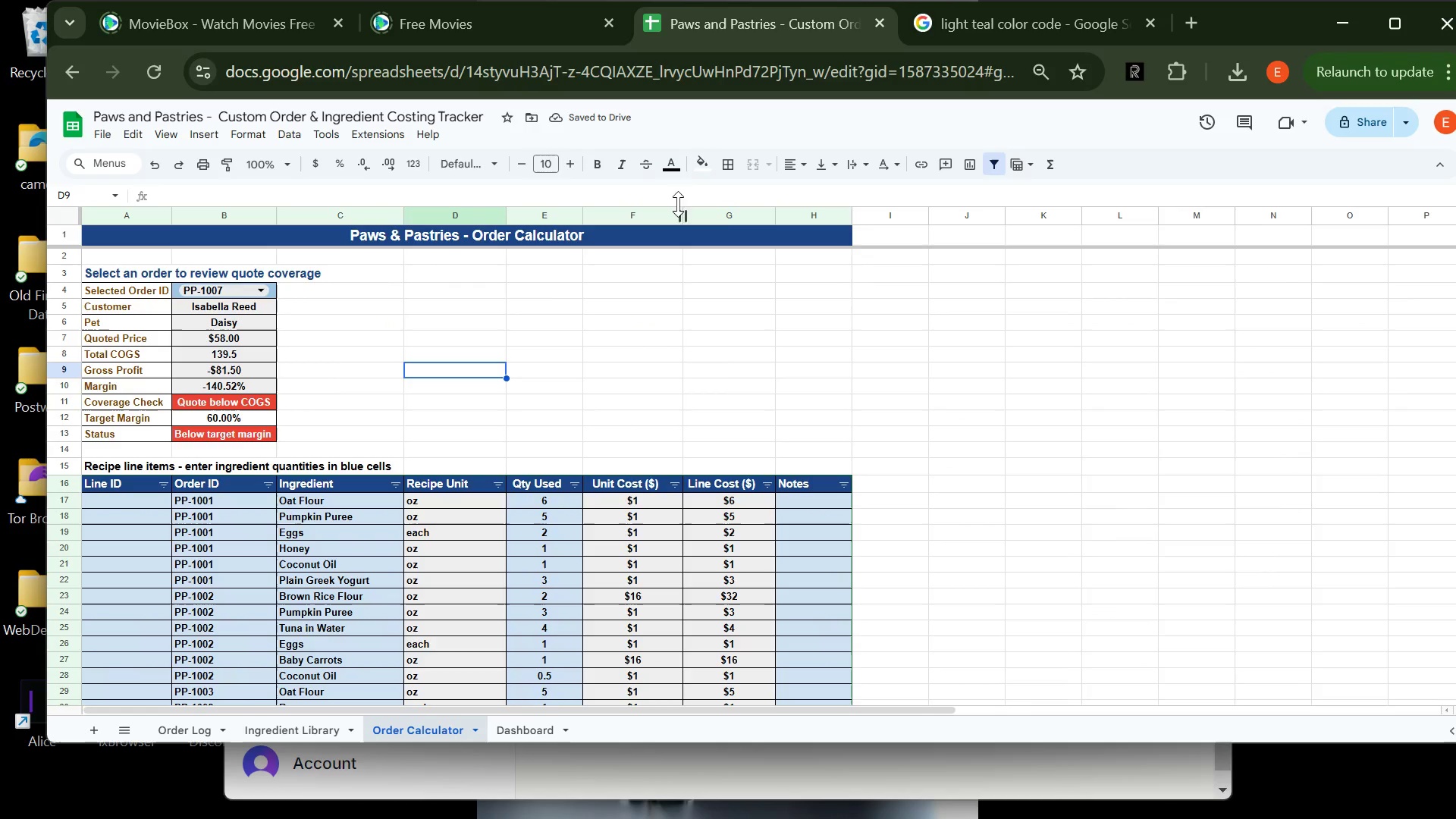 
left_click([302, 725])
 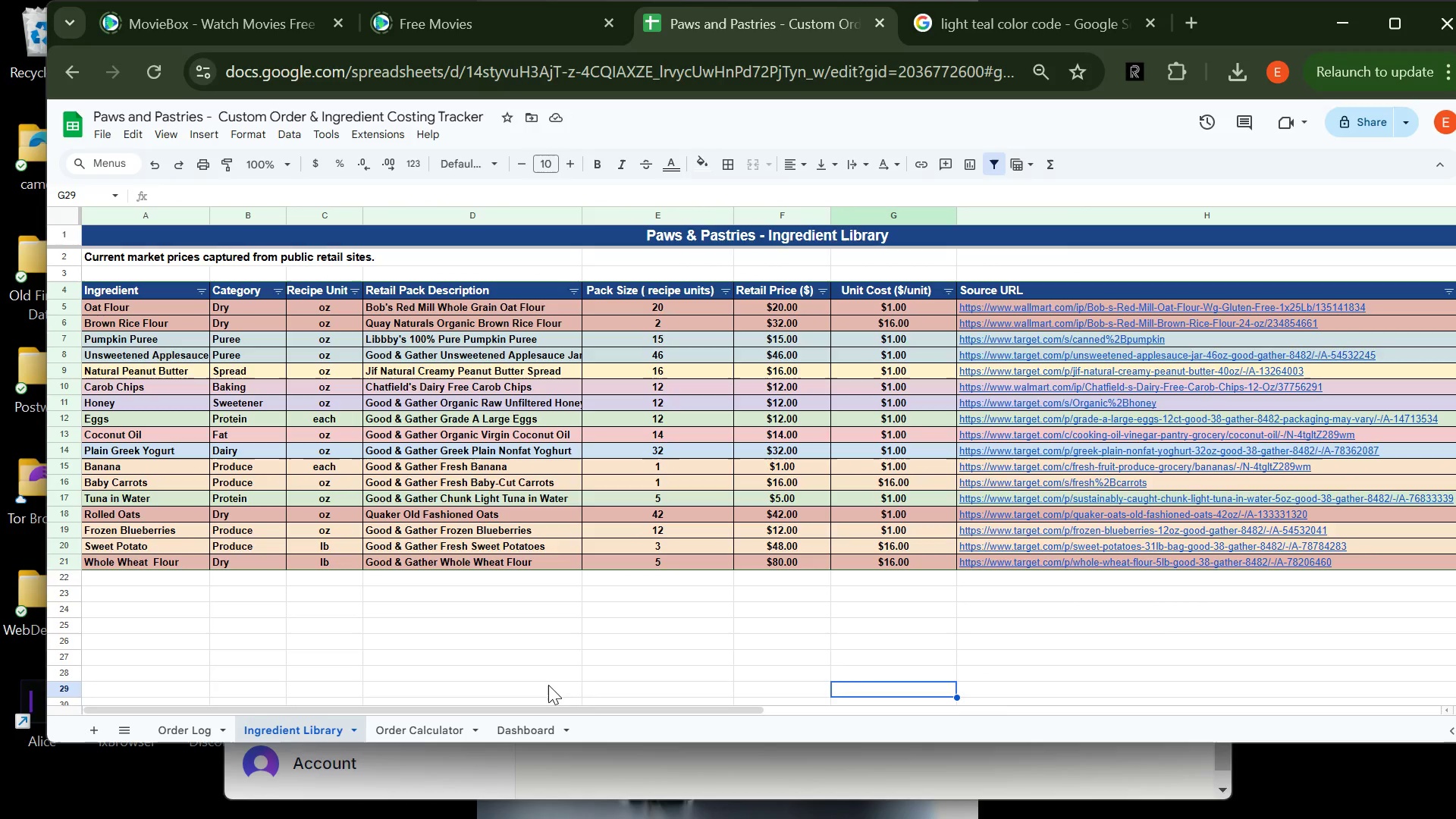 
left_click([551, 683])
 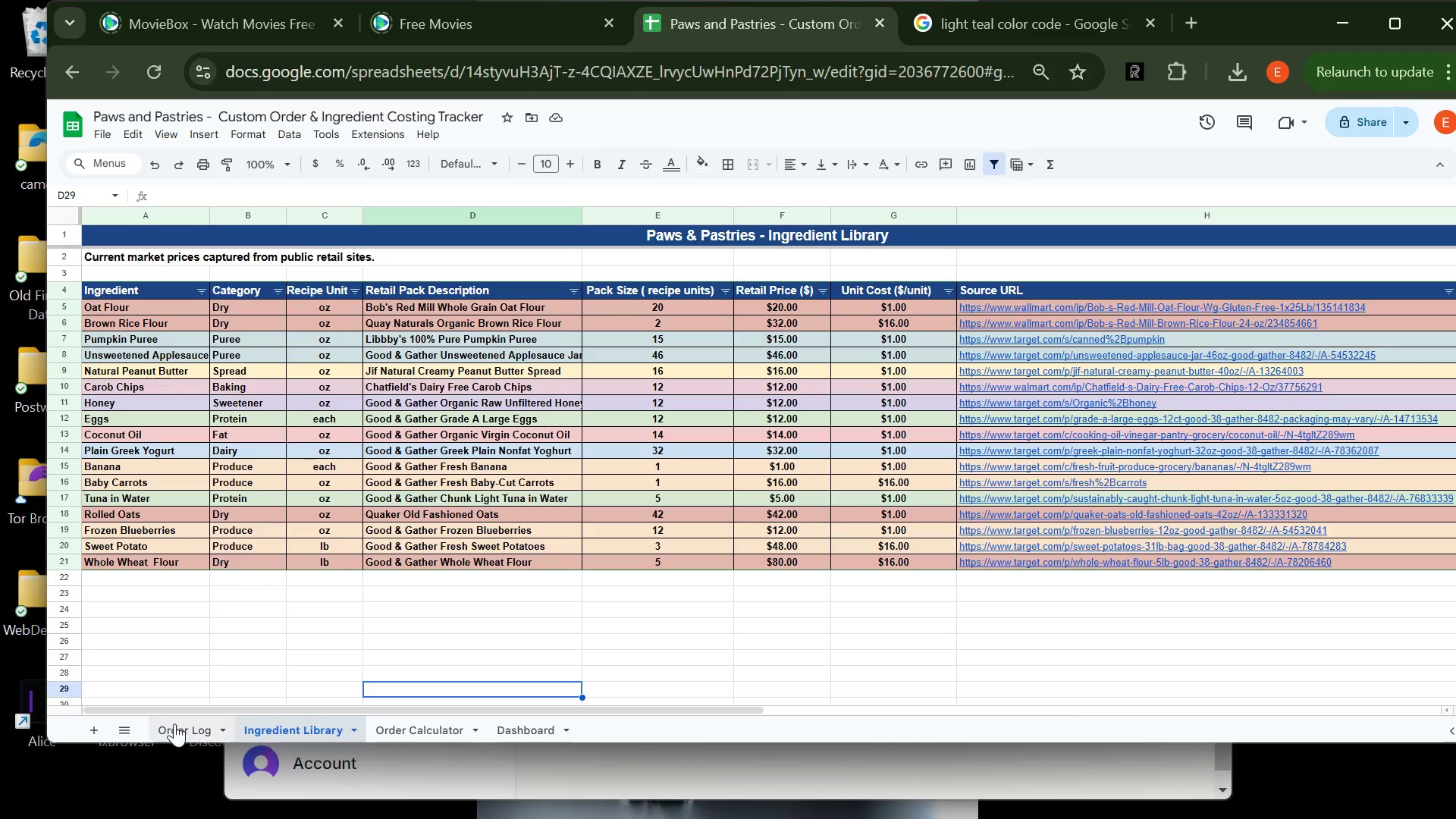 
left_click([177, 723])
 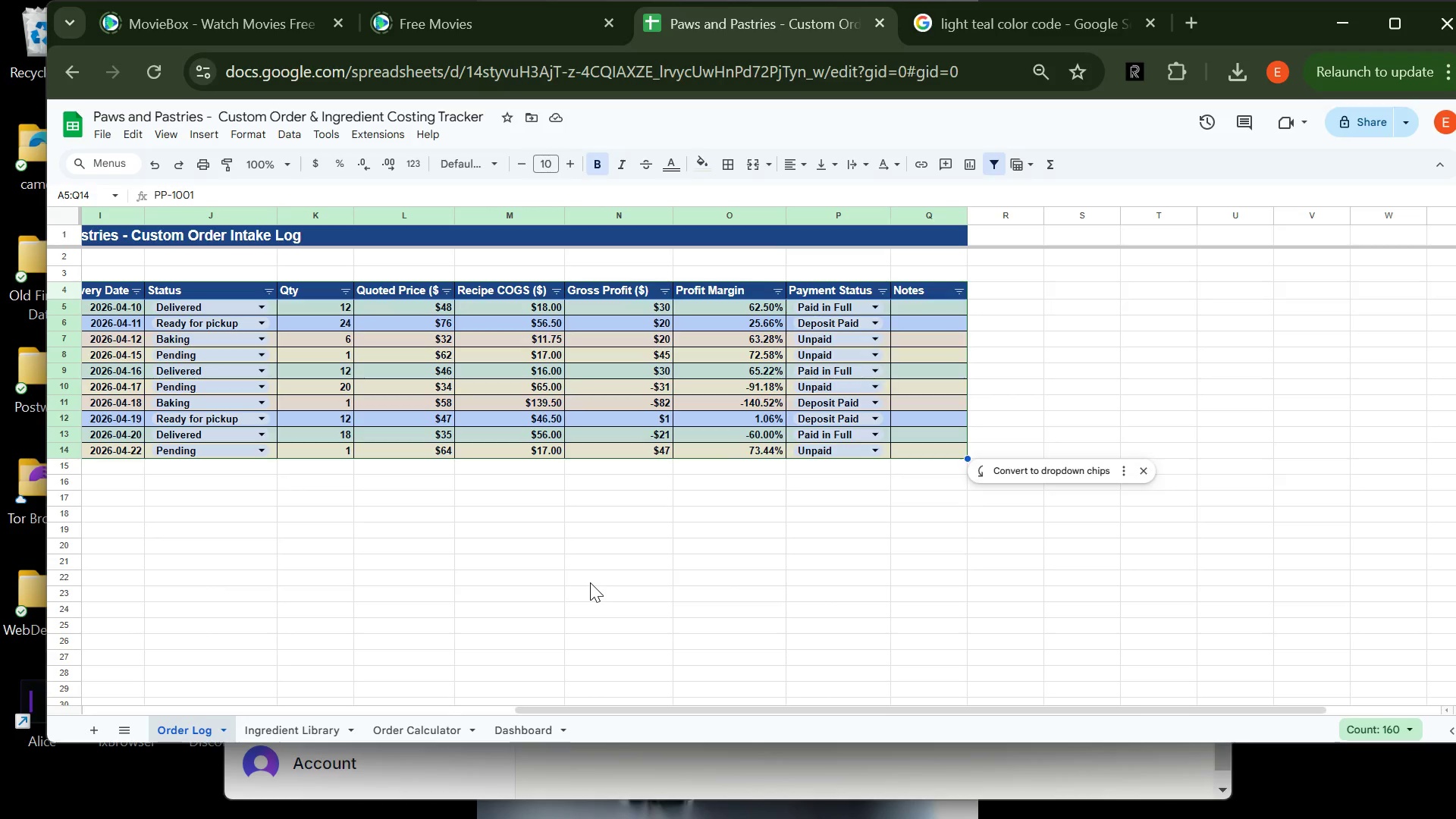 
left_click([590, 582])
 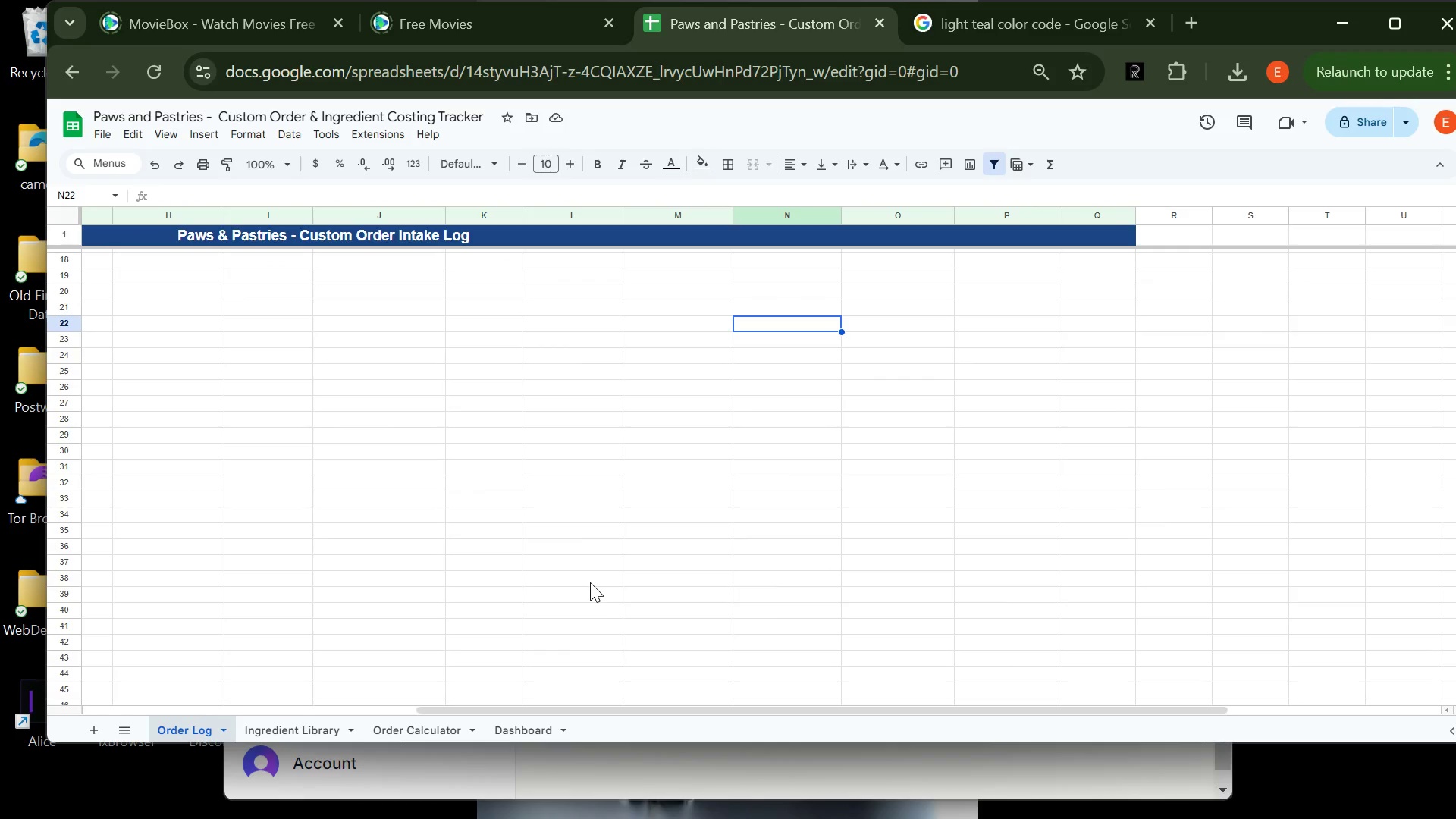 
wait(5.31)
 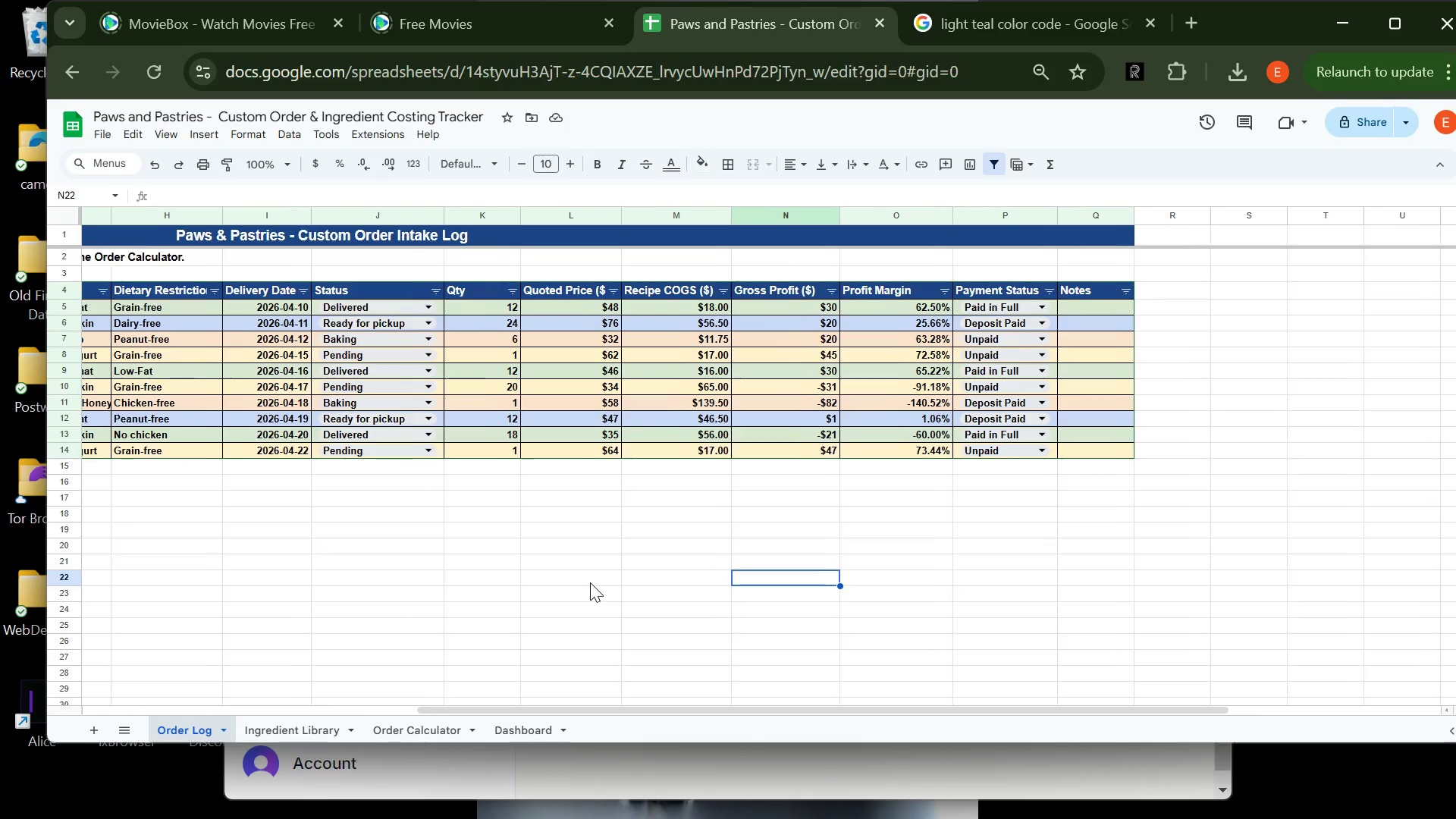 
left_click([516, 731])
 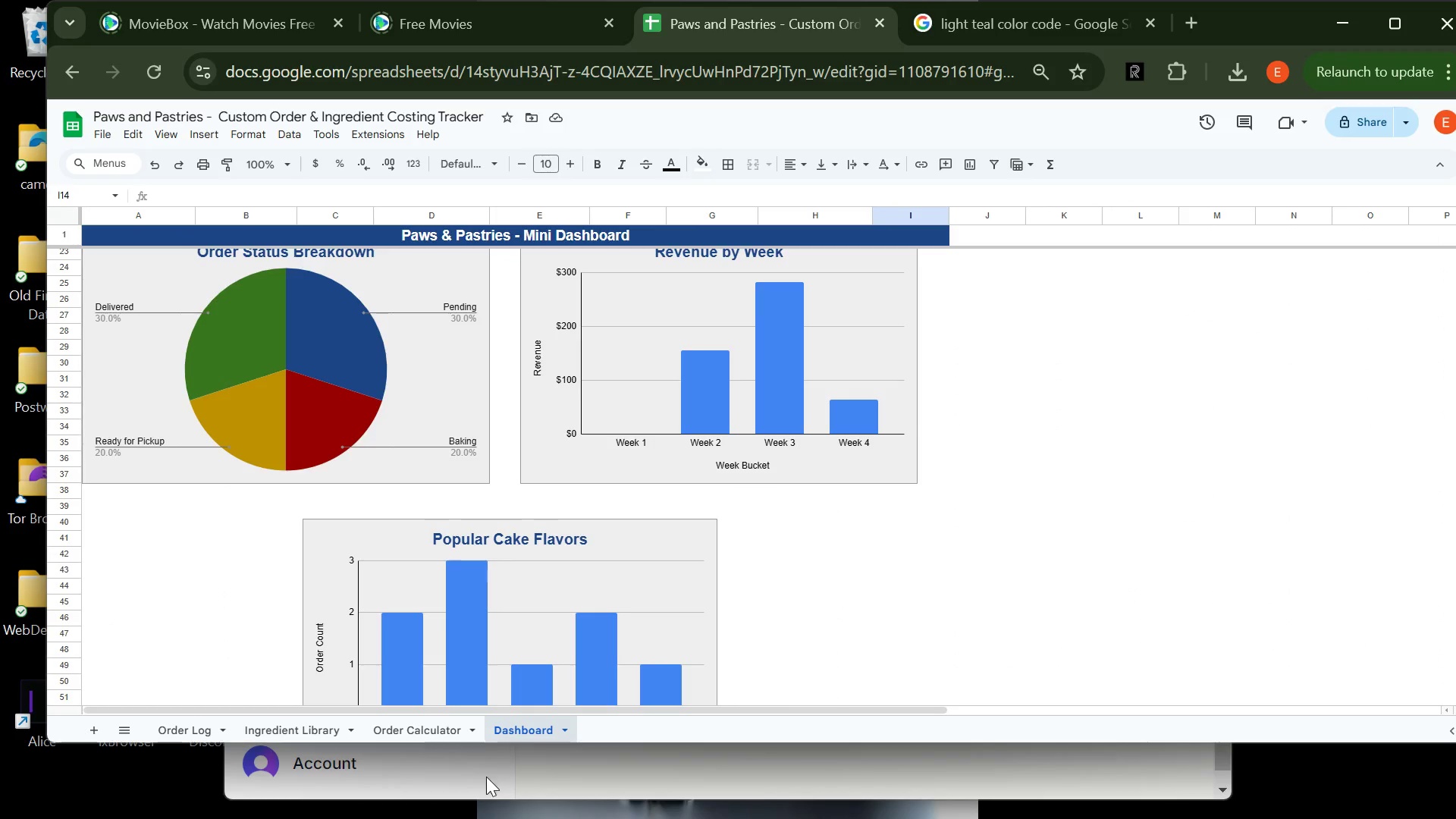 
left_click([489, 778])